 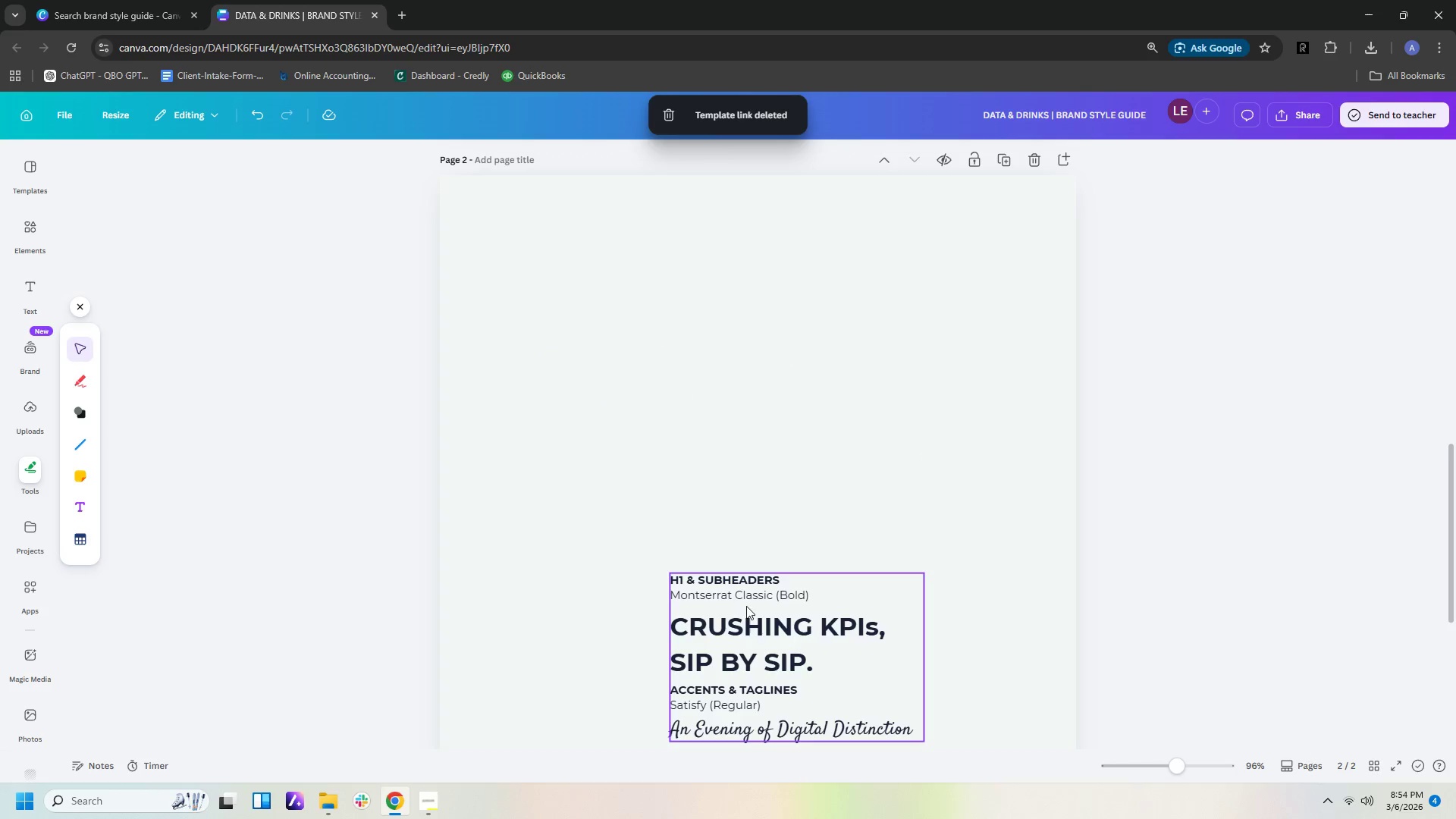 
left_click([753, 647])
 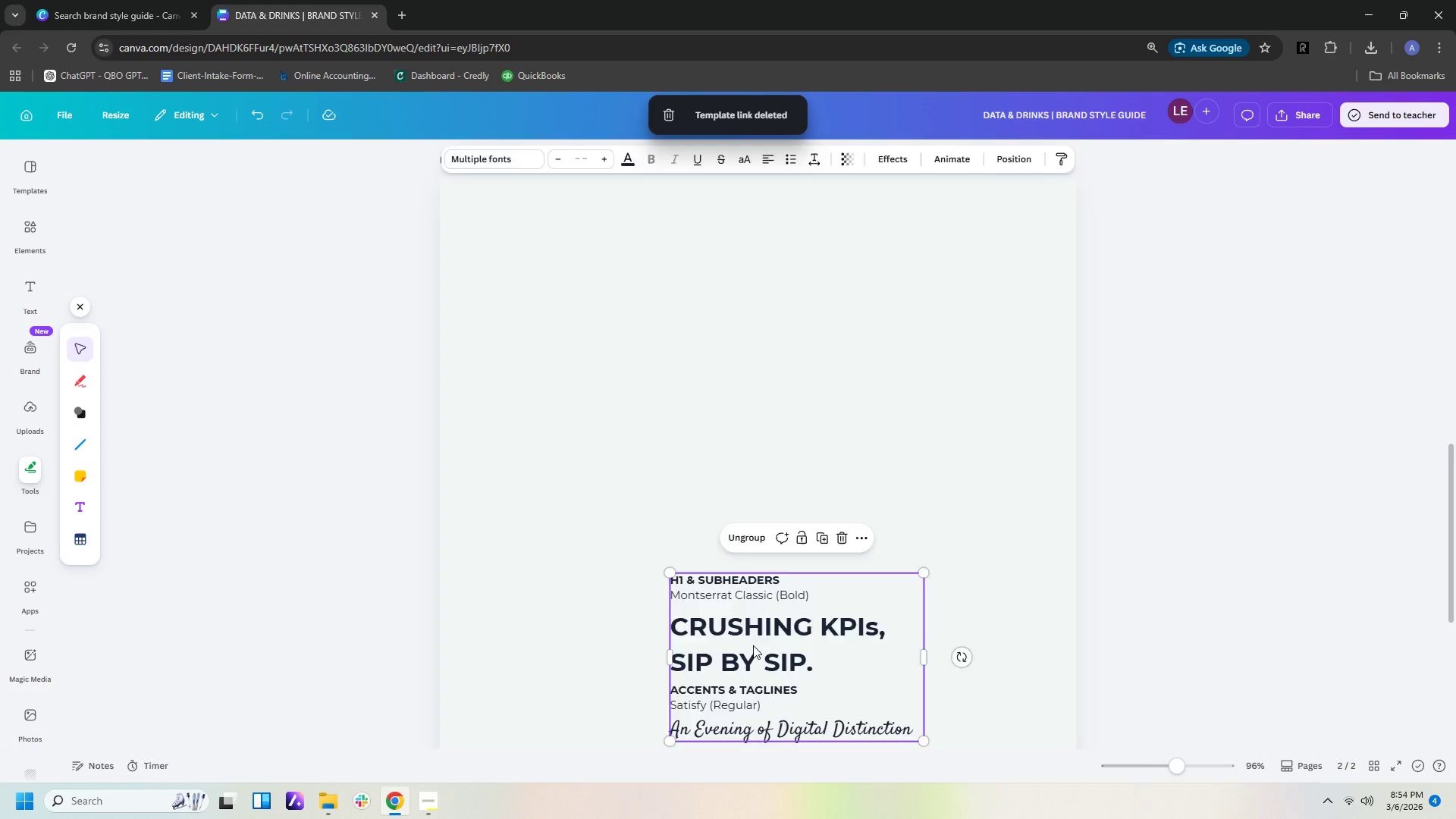 
key(Delete)
 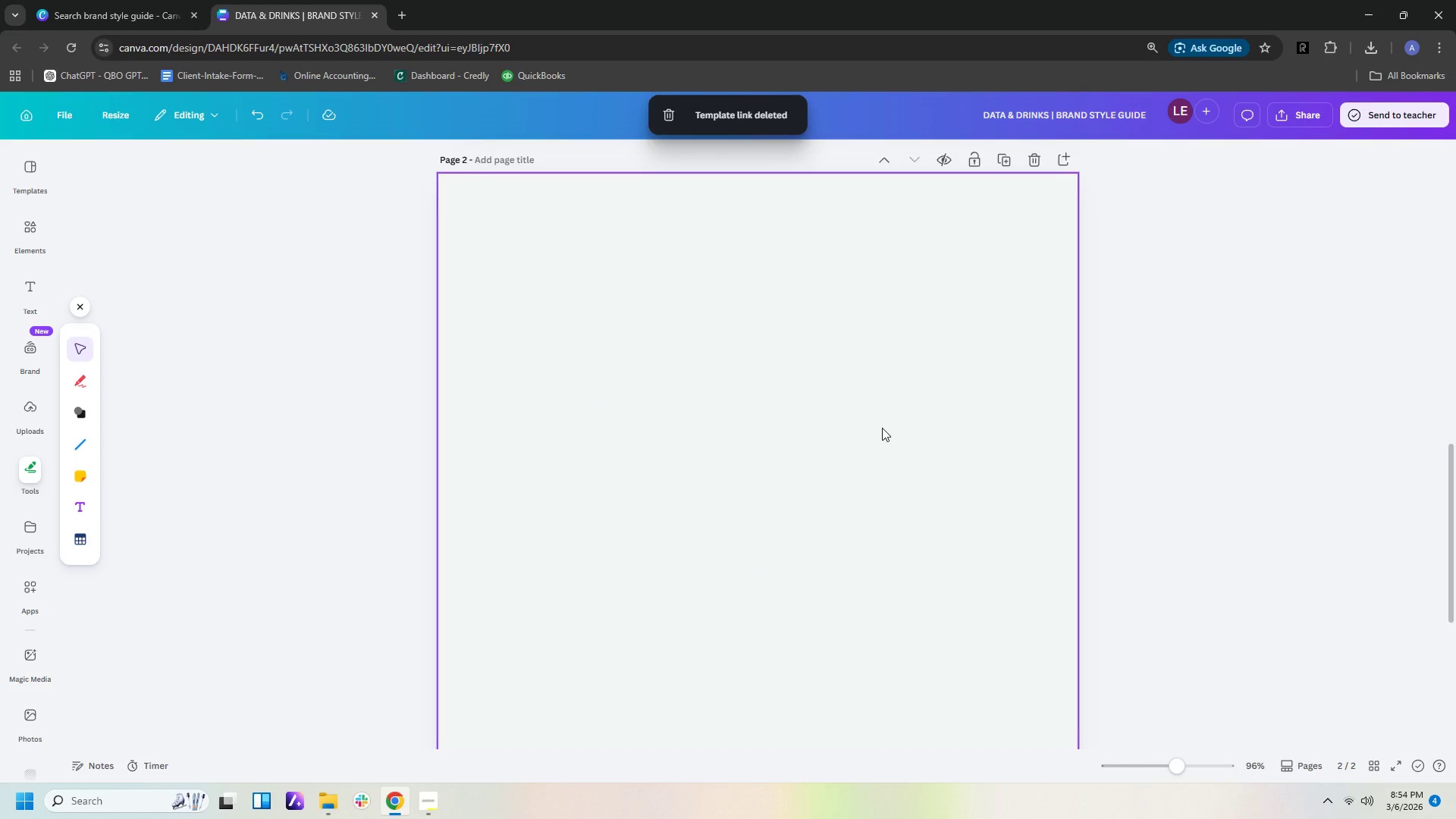 
left_click([887, 424])
 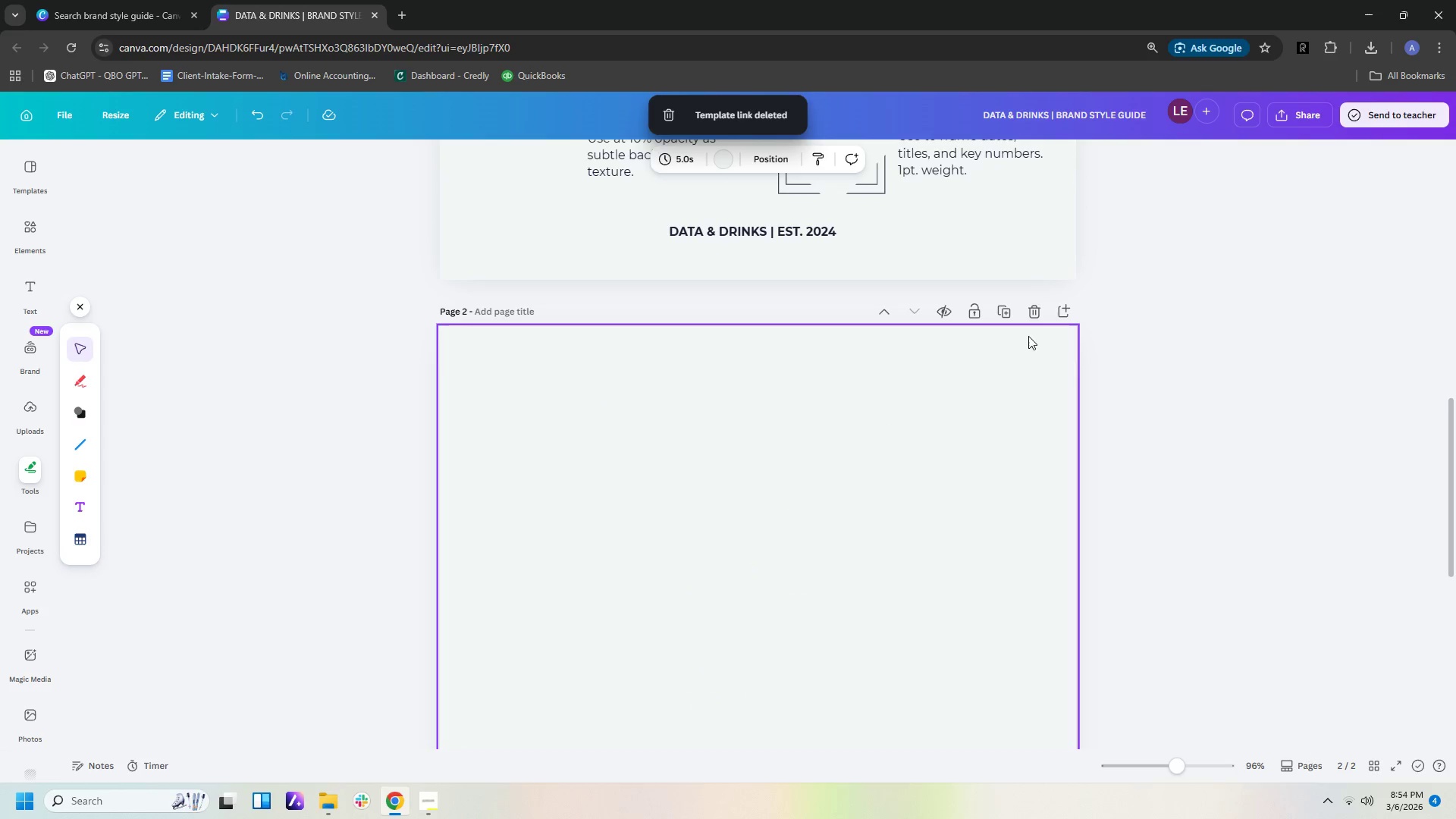 
scroll: coordinate [882, 428], scroll_direction: up, amount: 2.0
 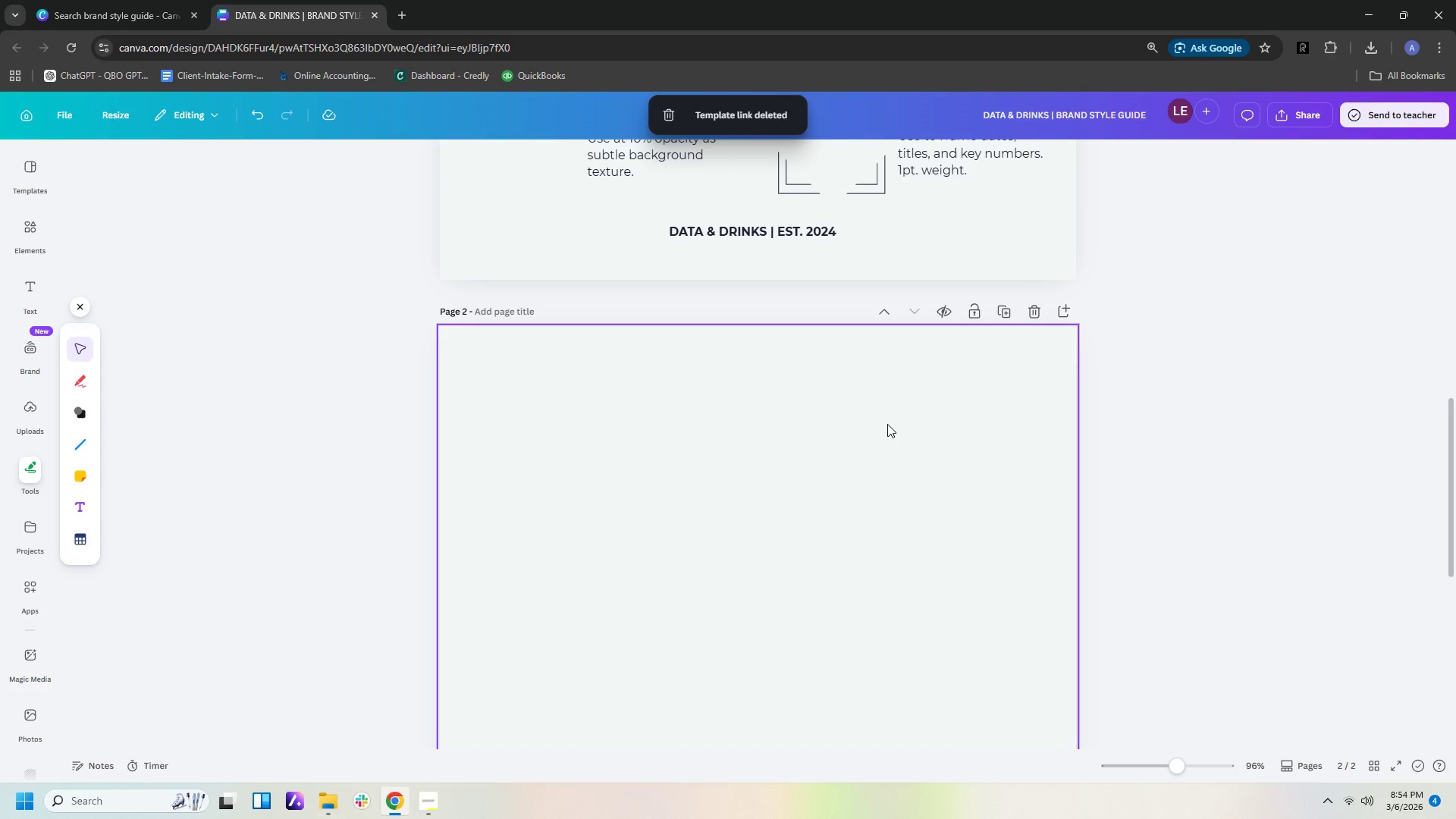 
left_click([1040, 312])
 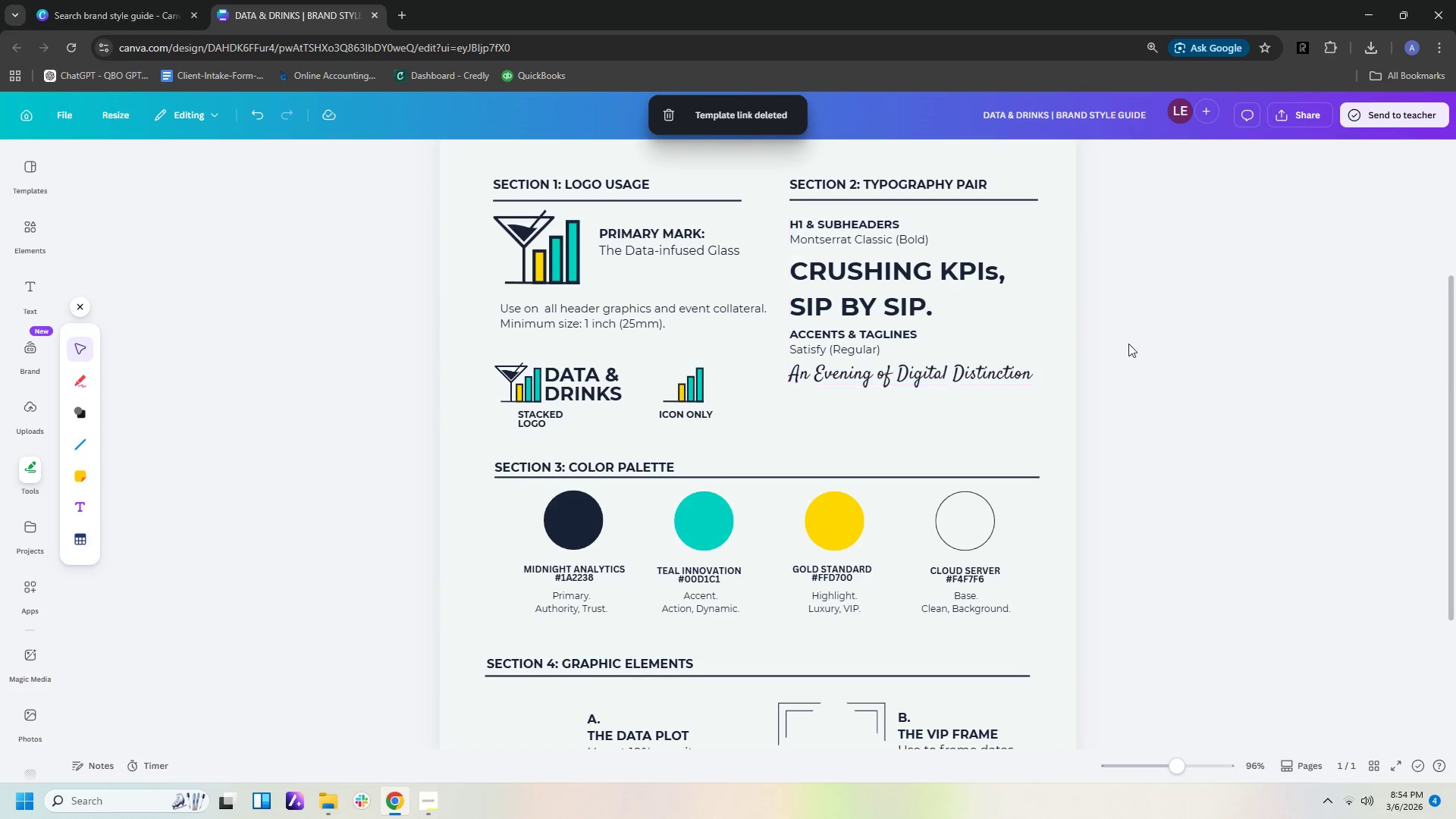 
scroll: coordinate [1192, 375], scroll_direction: up, amount: 1.0
 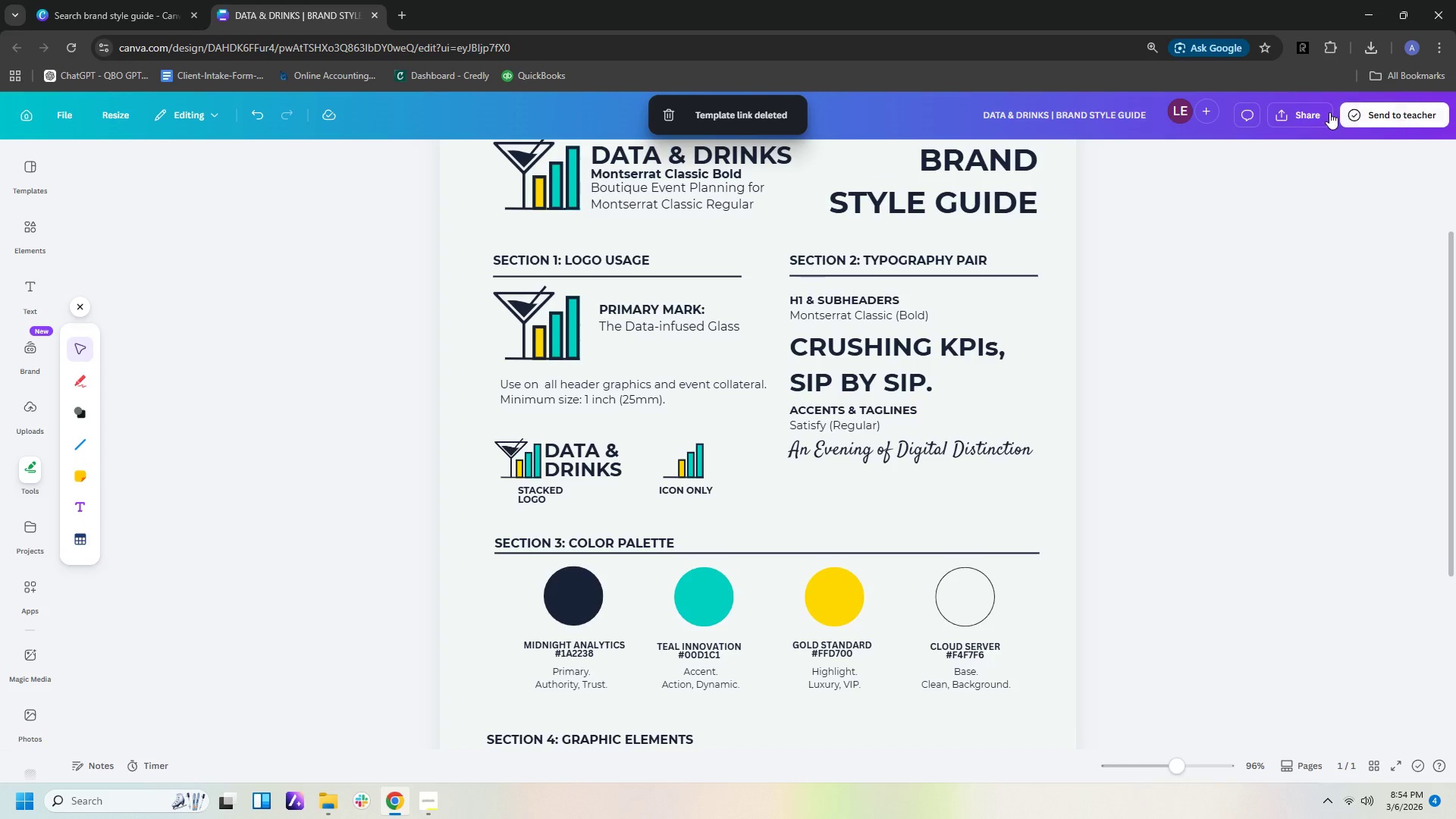 
left_click([1308, 112])
 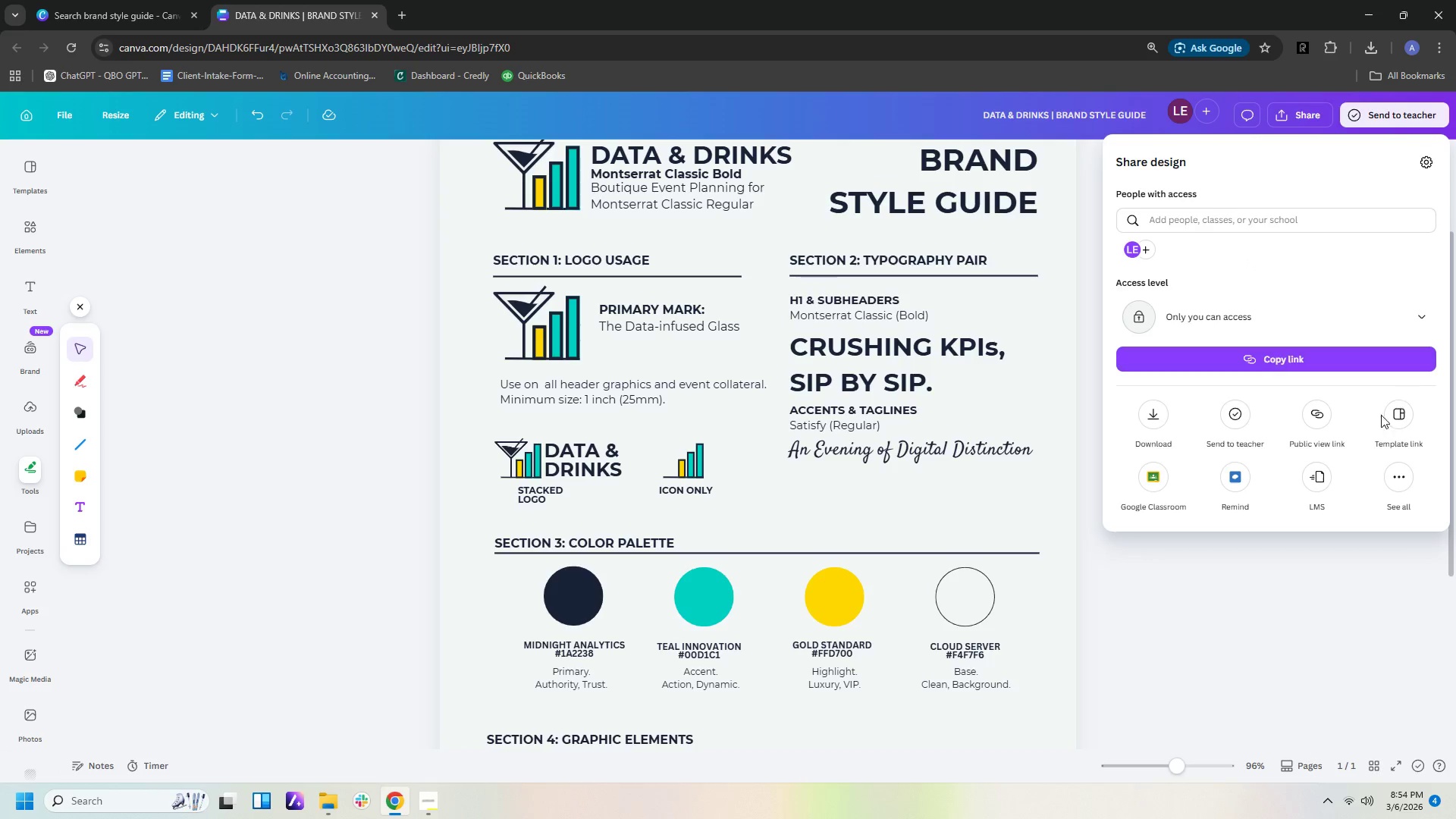 
left_click([1390, 424])
 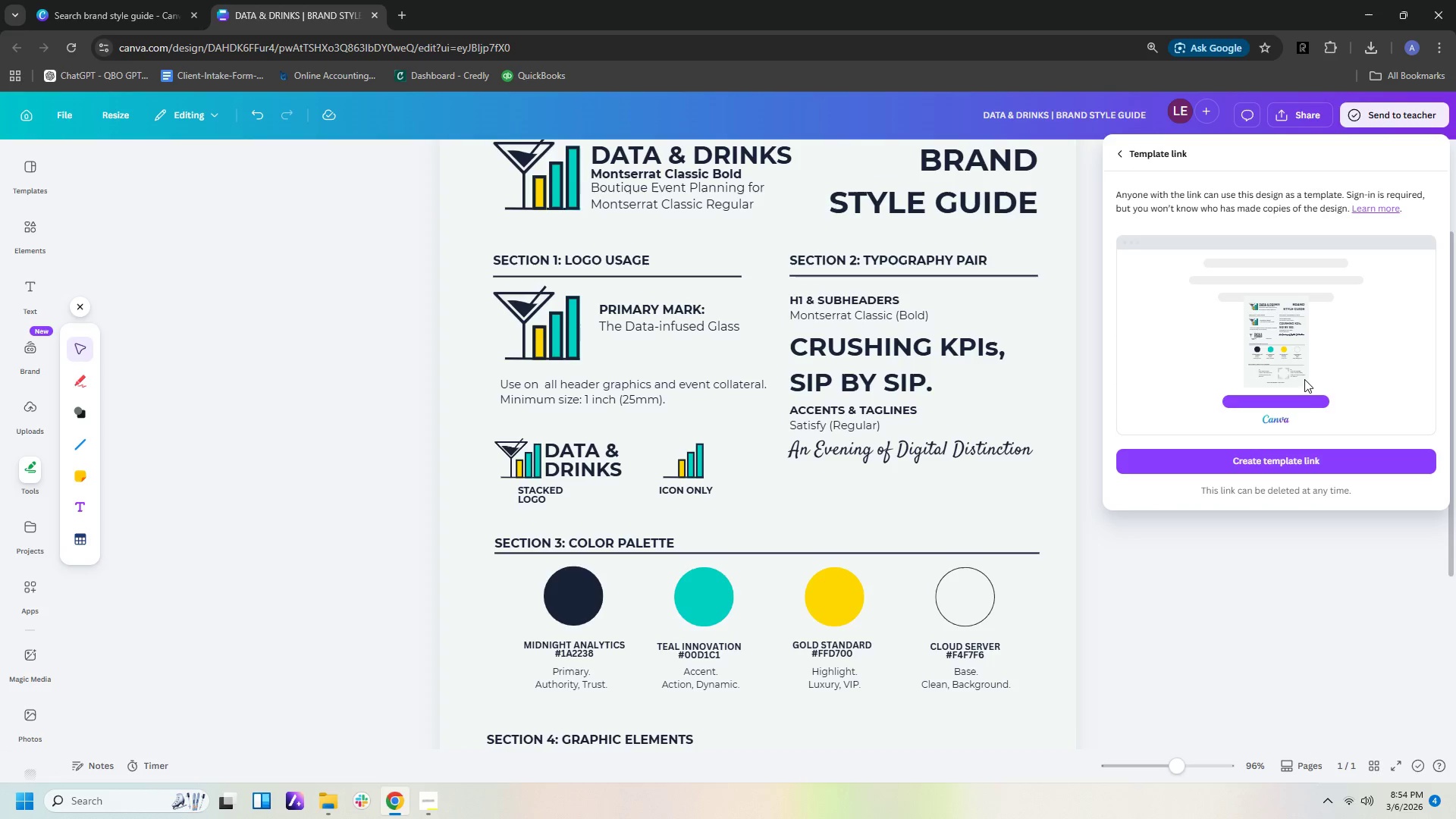 
left_click([1301, 460])
 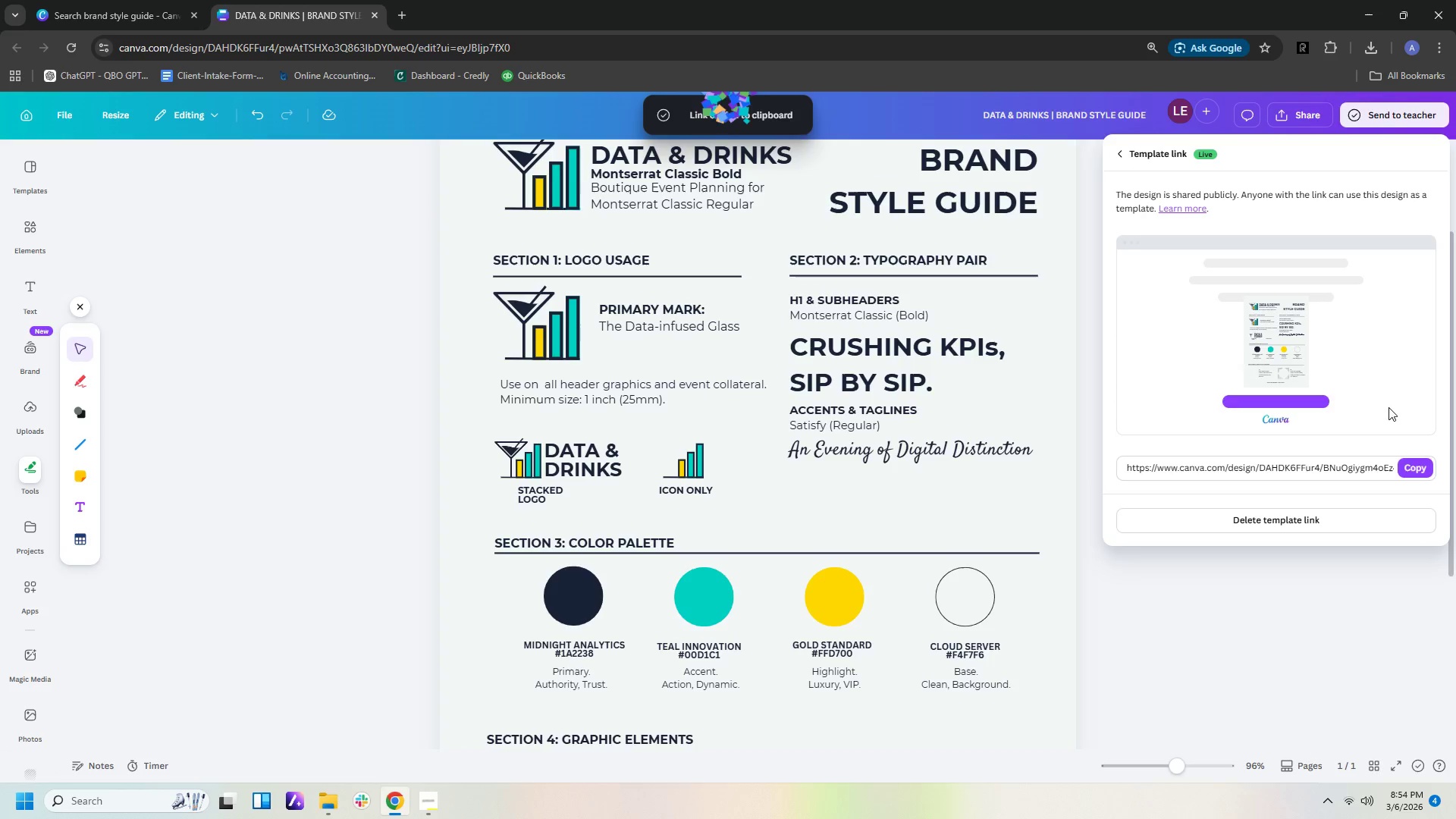 
left_click([1417, 470])
 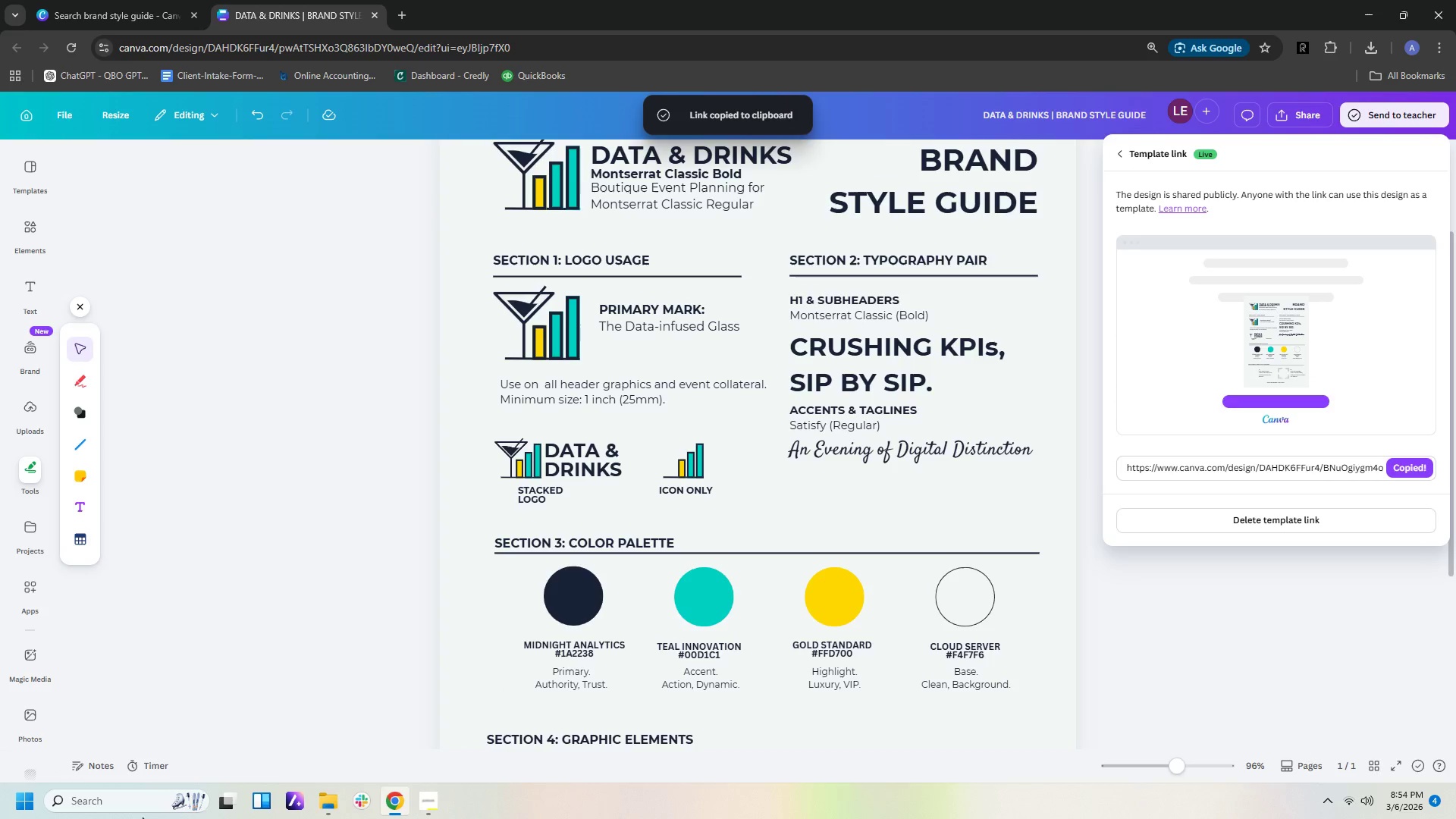 
left_click([121, 805])
 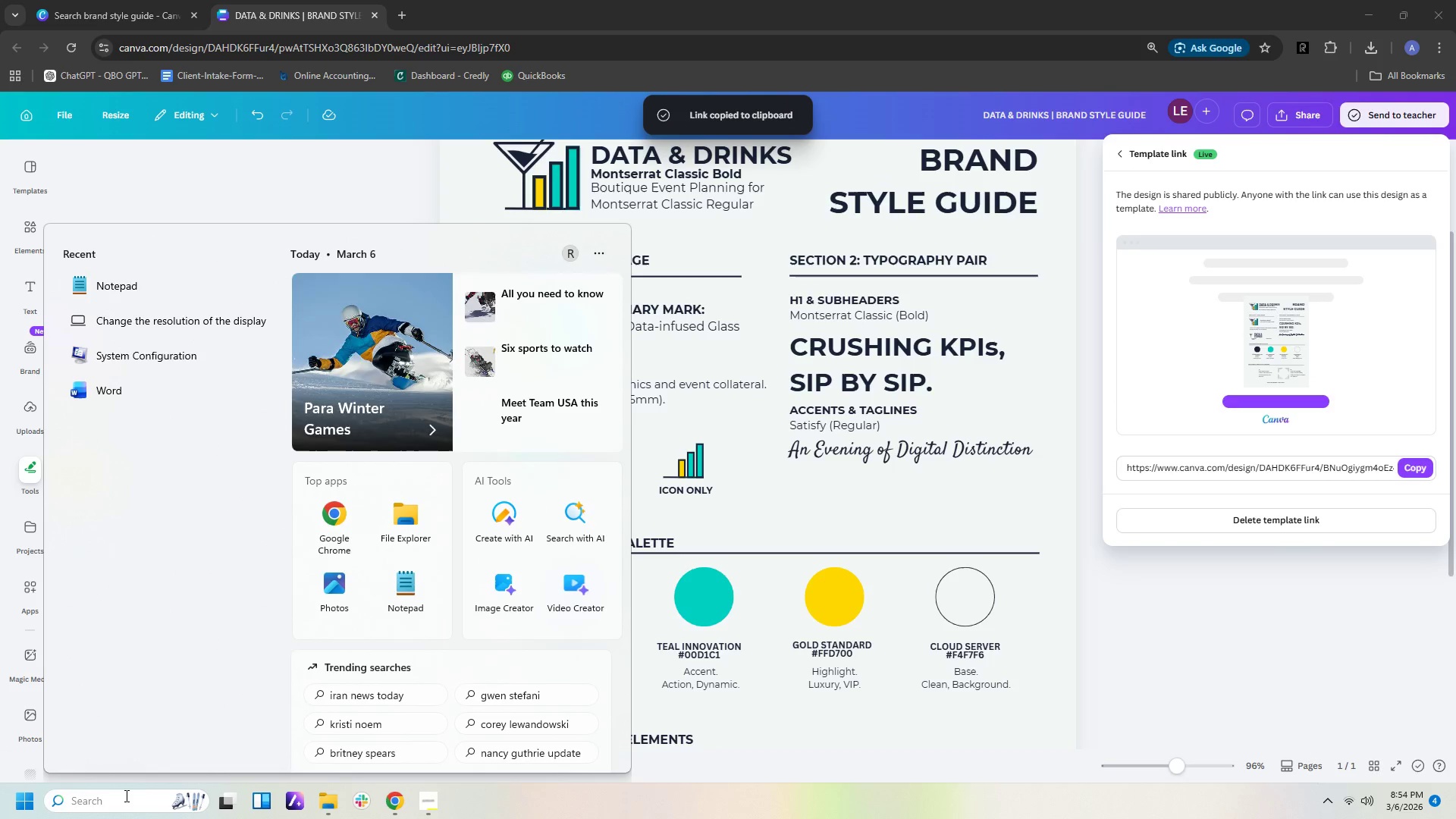 
type(notea)
key(Backspace)
 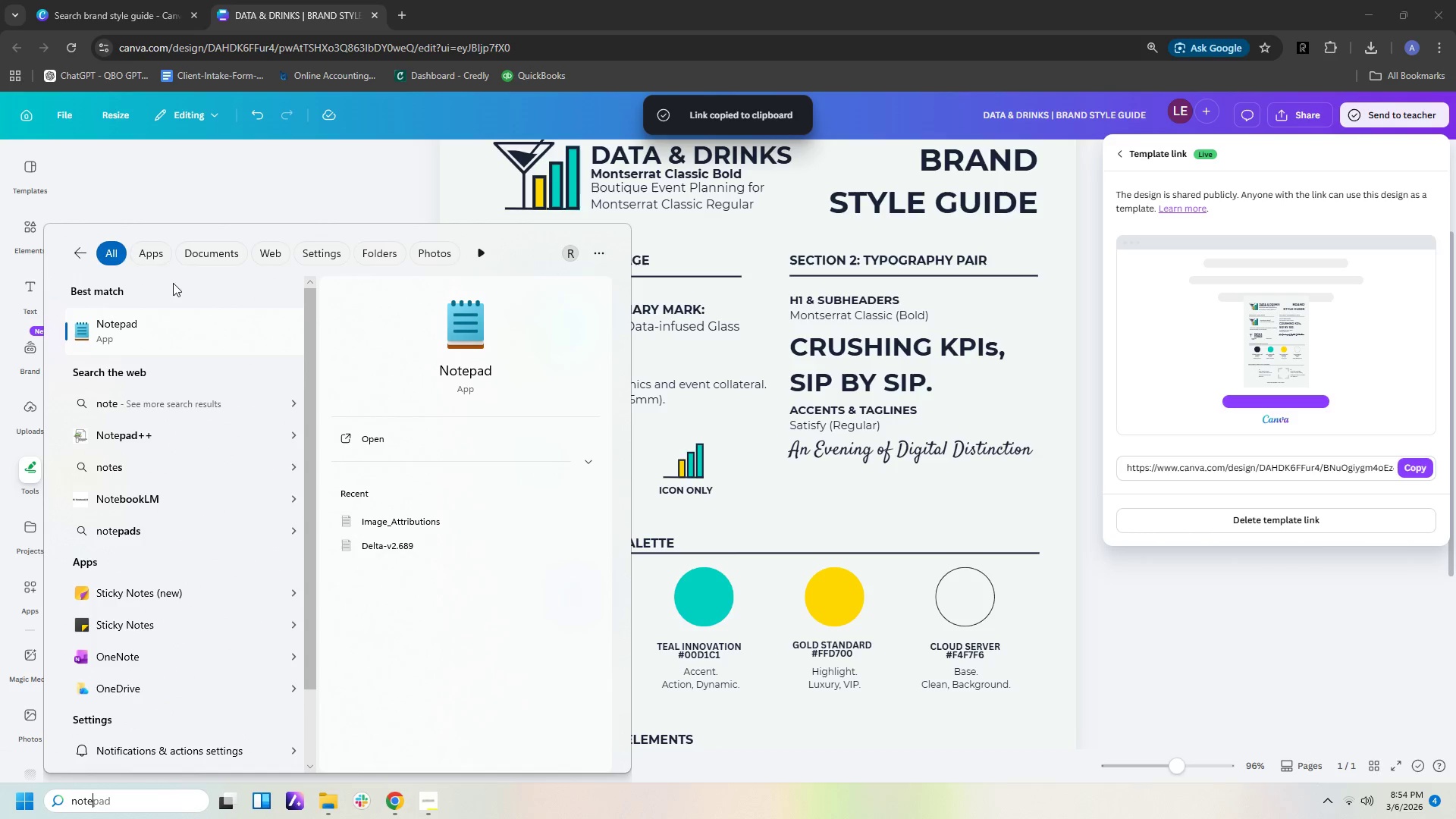 
left_click([160, 336])
 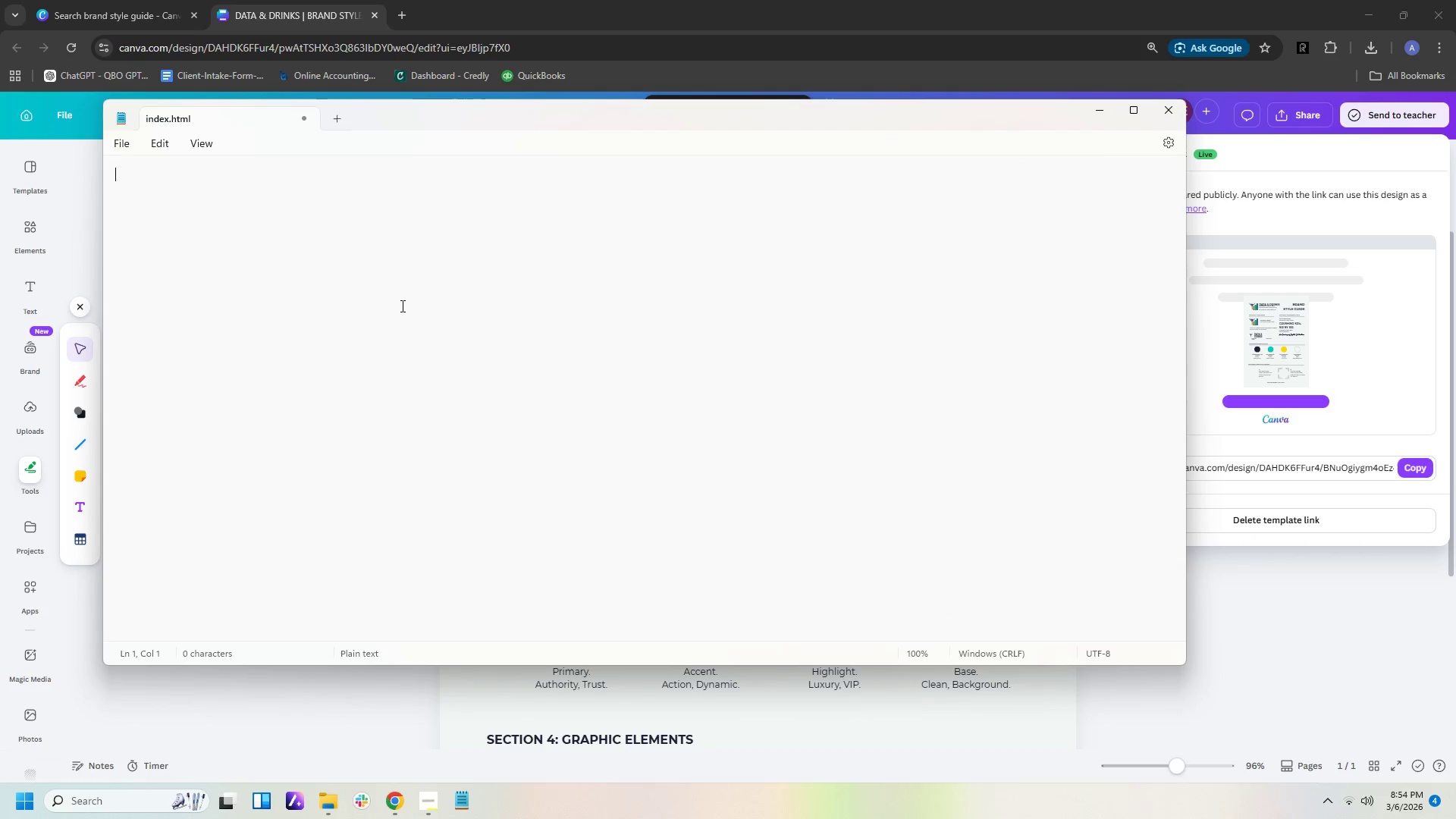 
left_click([396, 312])
 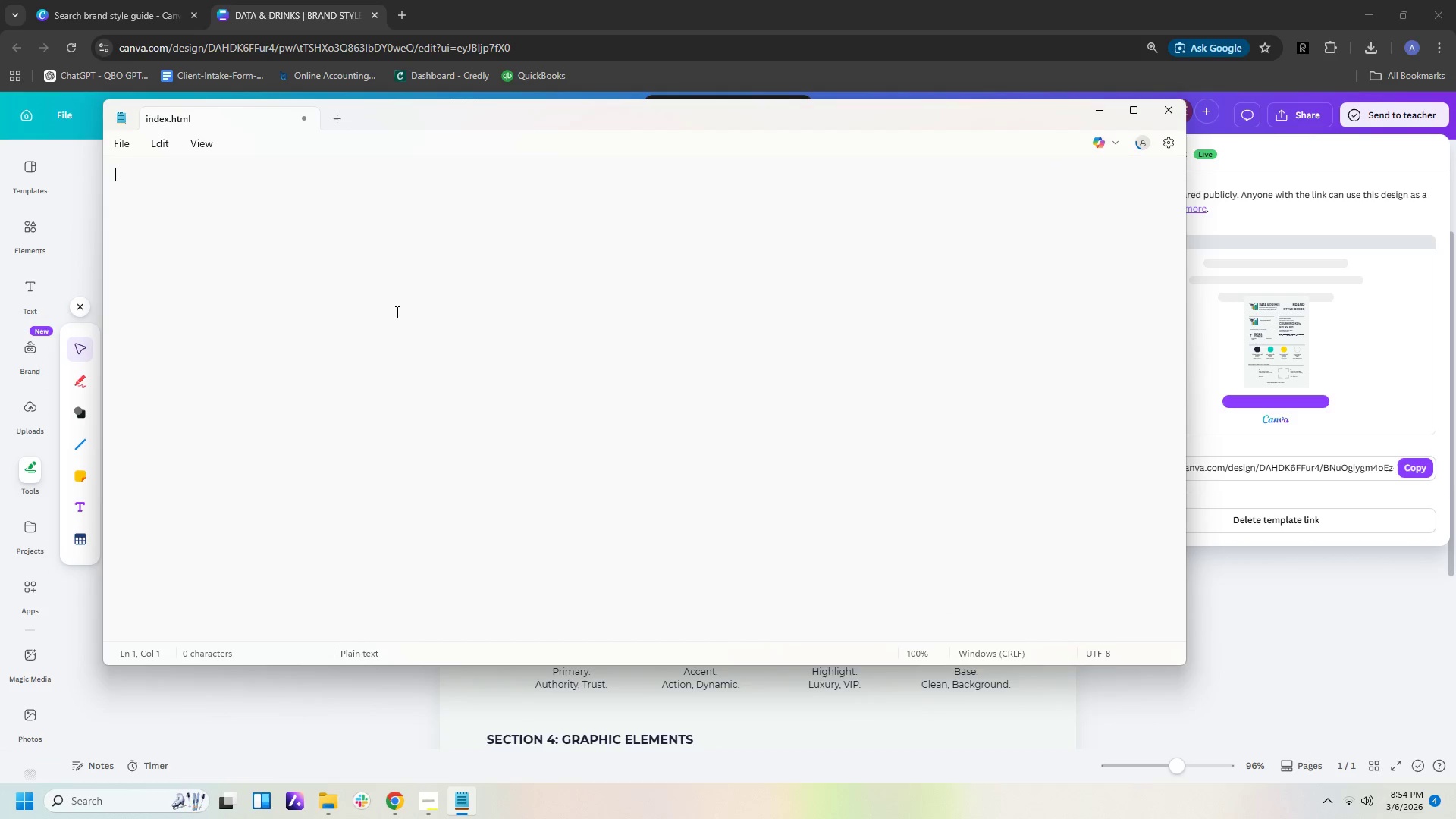 
hold_key(key=ControlLeft, duration=0.44)
 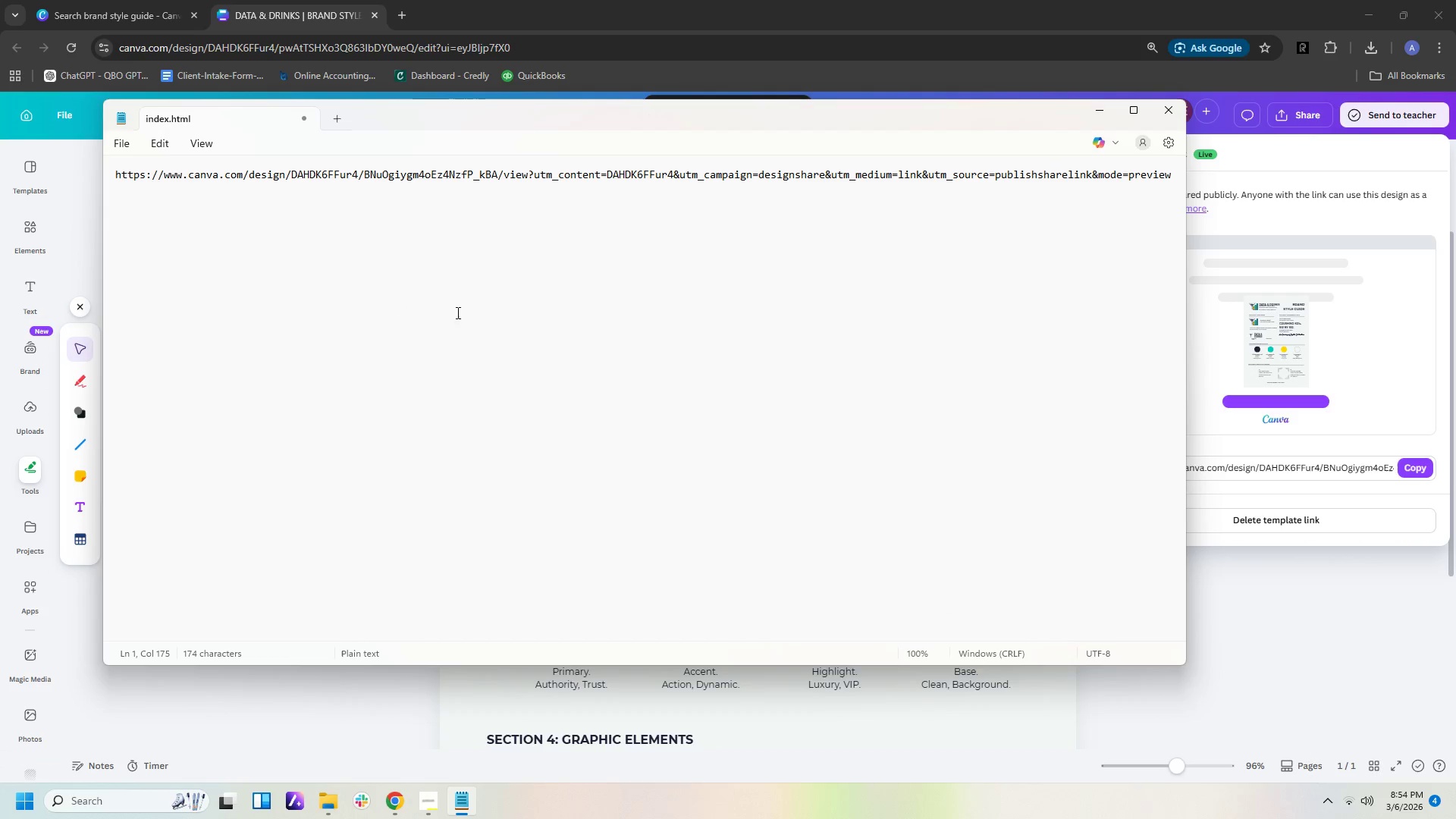 